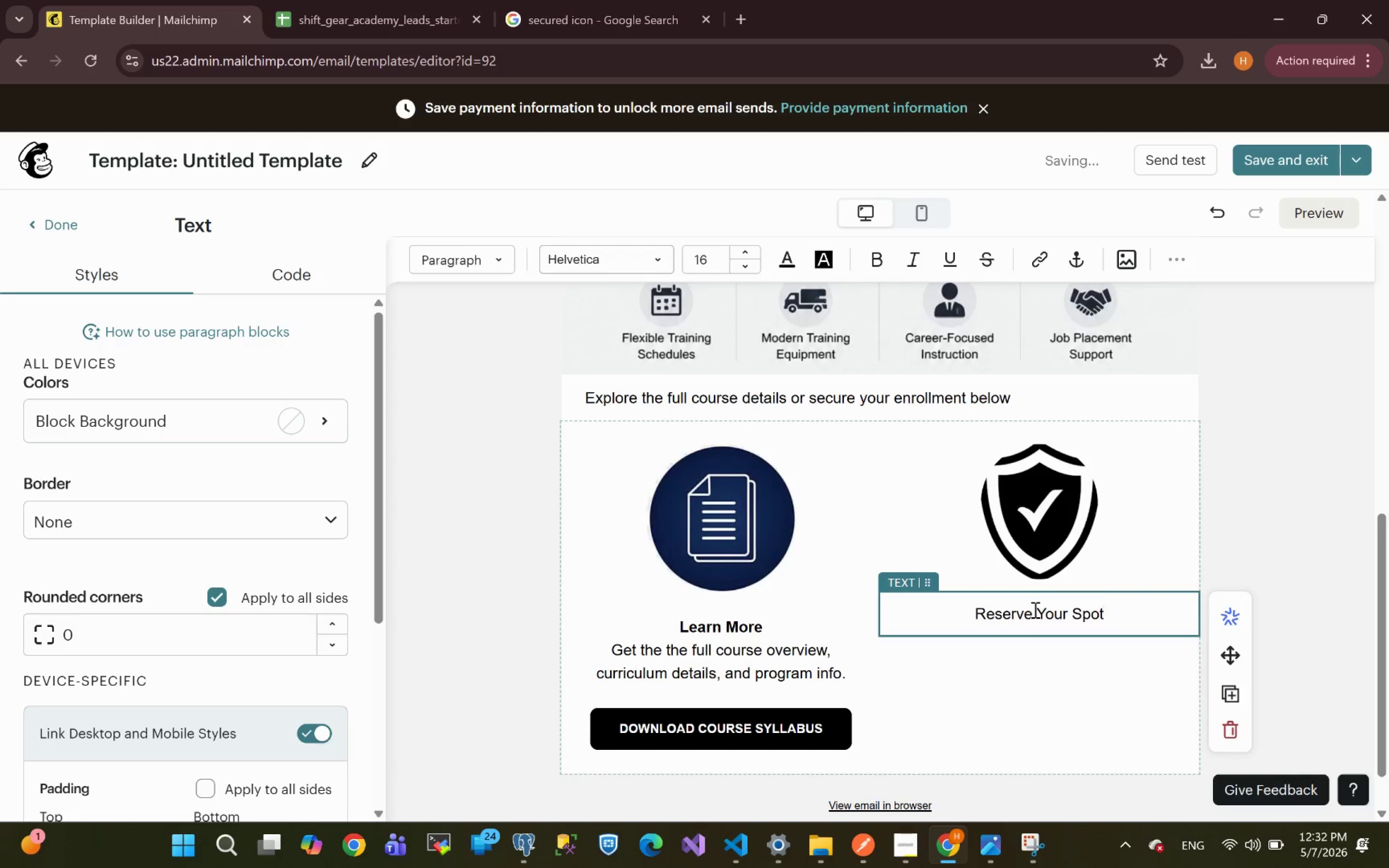 
left_click_drag(start_coordinate=[1118, 612], to_coordinate=[972, 617])
 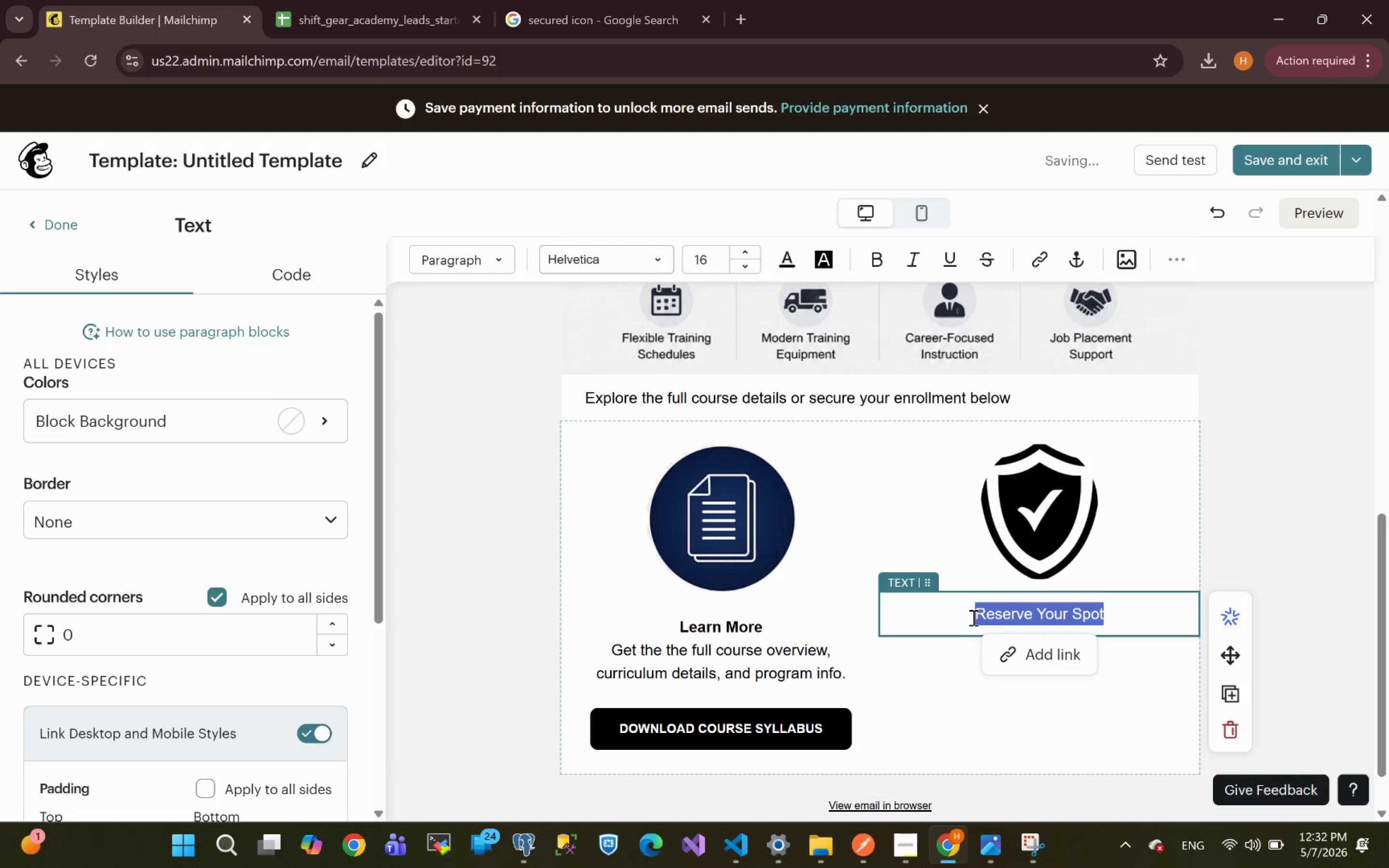 
key(Control+B)
 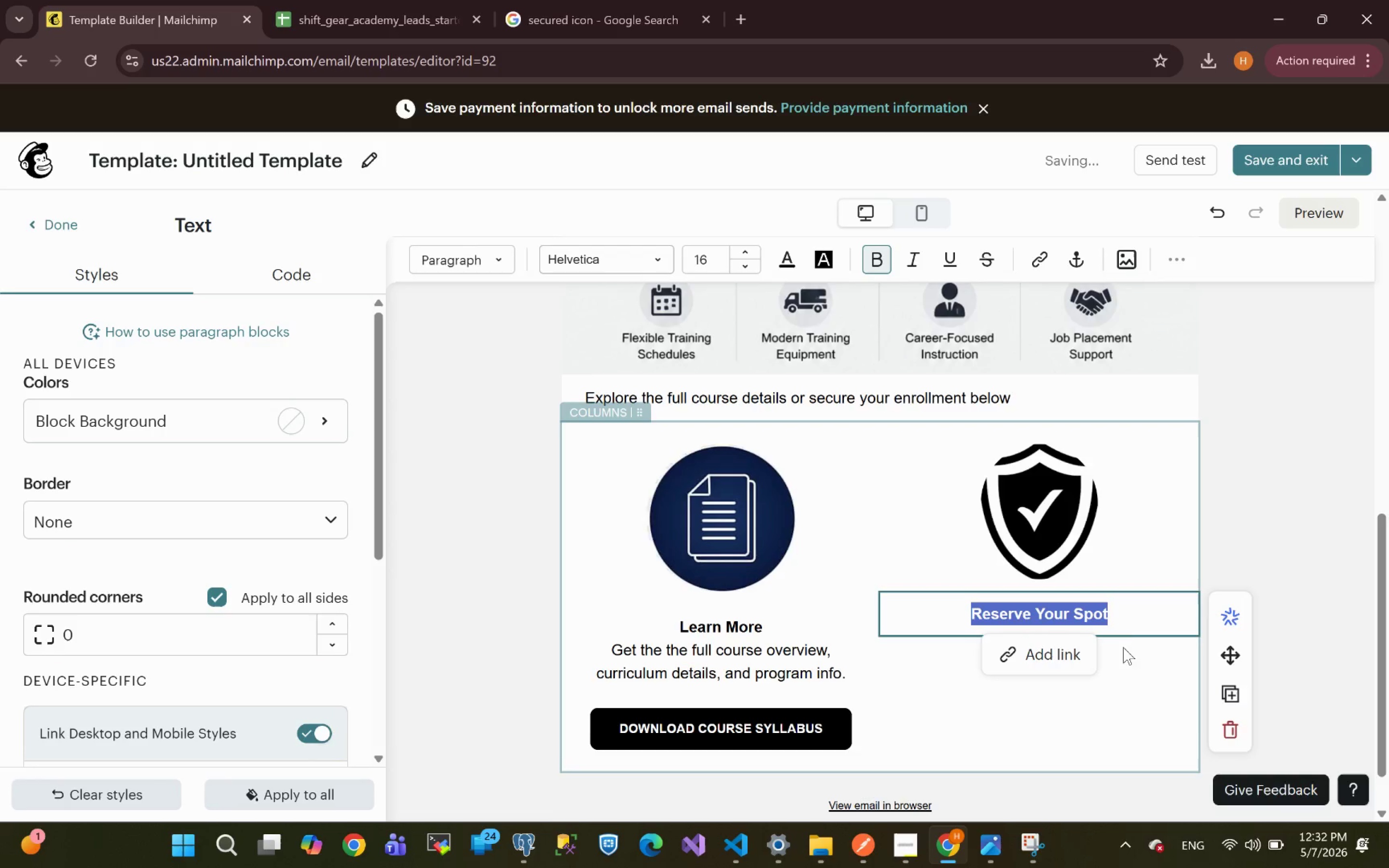 
left_click([1124, 612])
 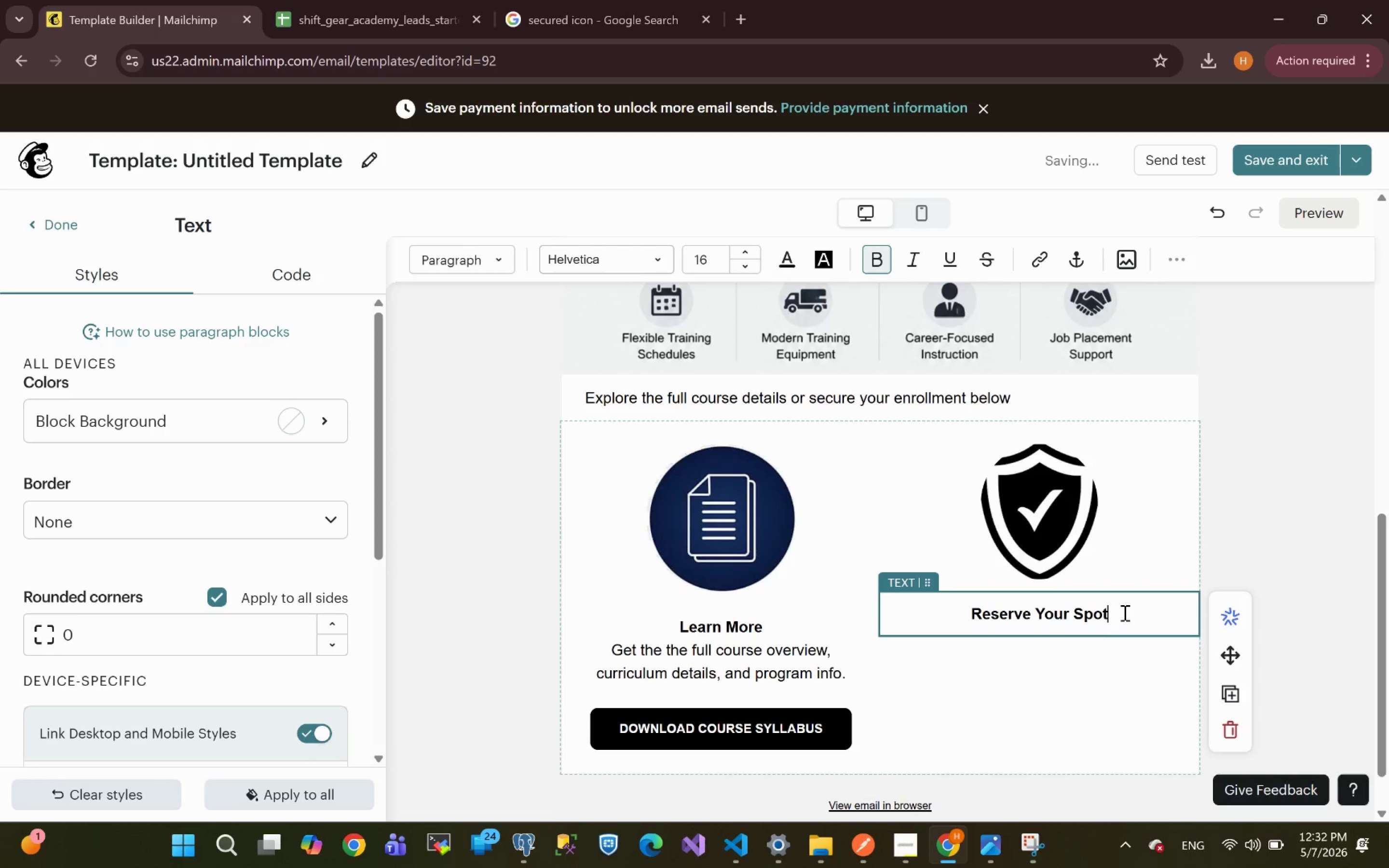 
key(Enter)
 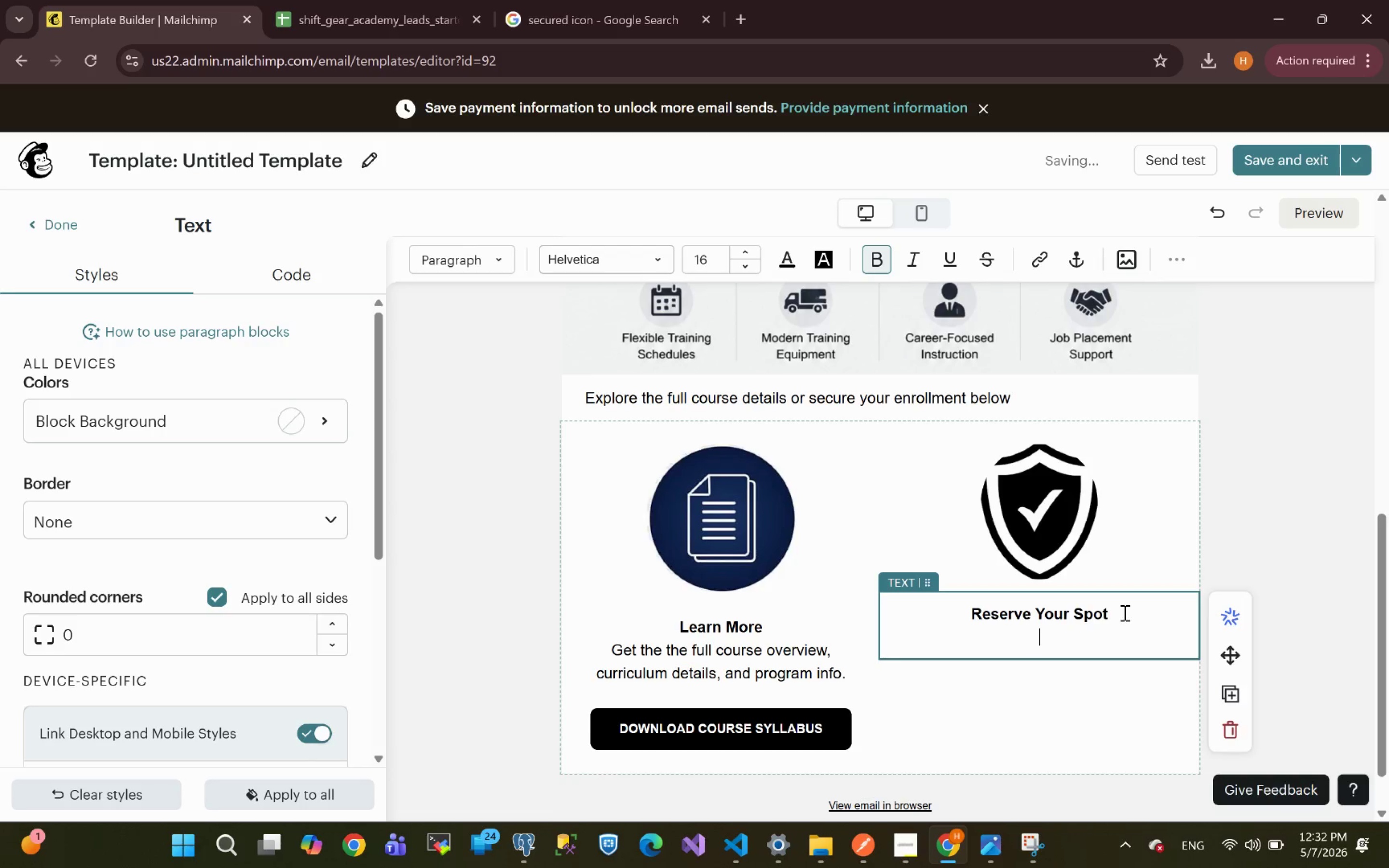 
left_click([841, 732])
 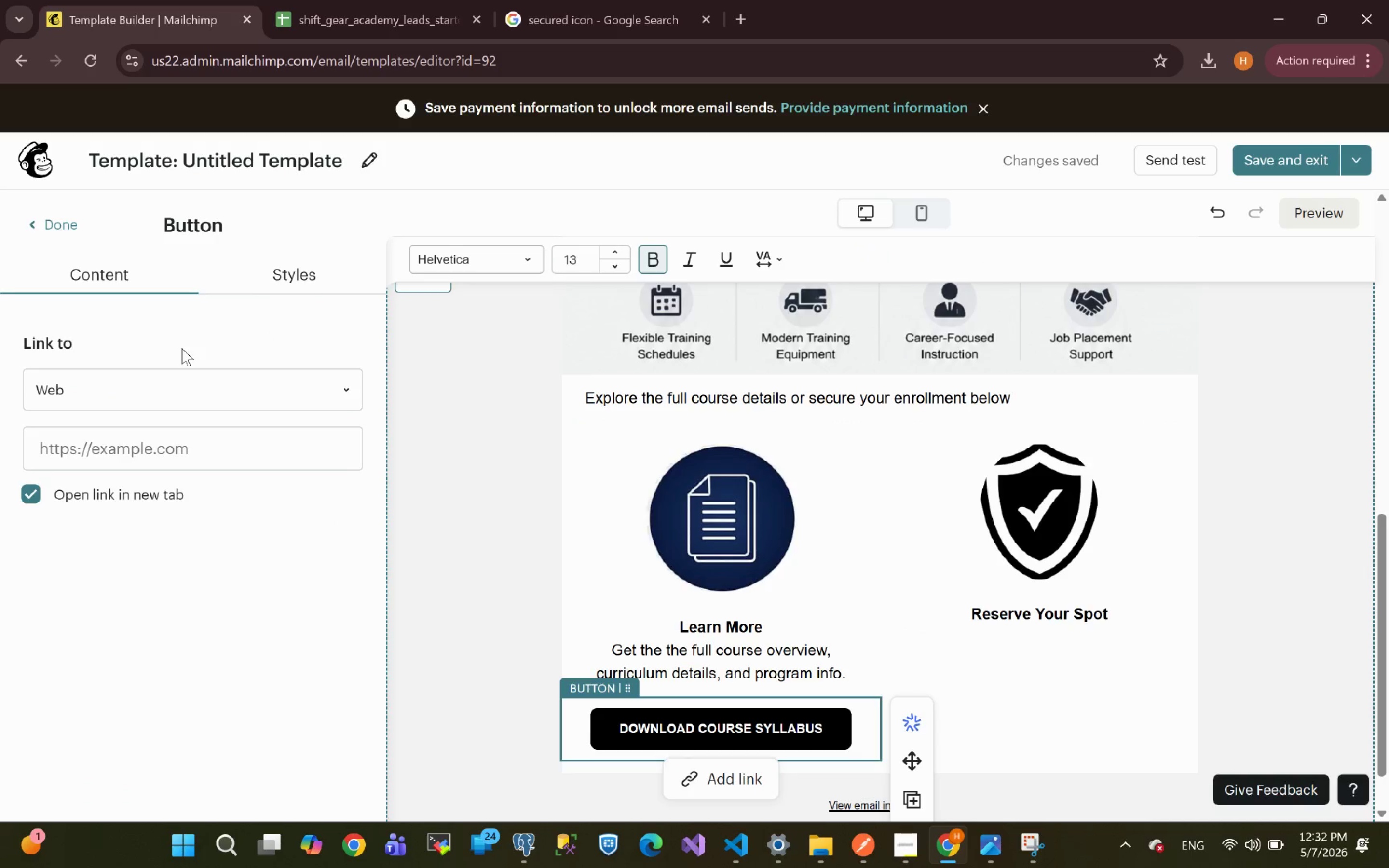 
left_click([312, 269])
 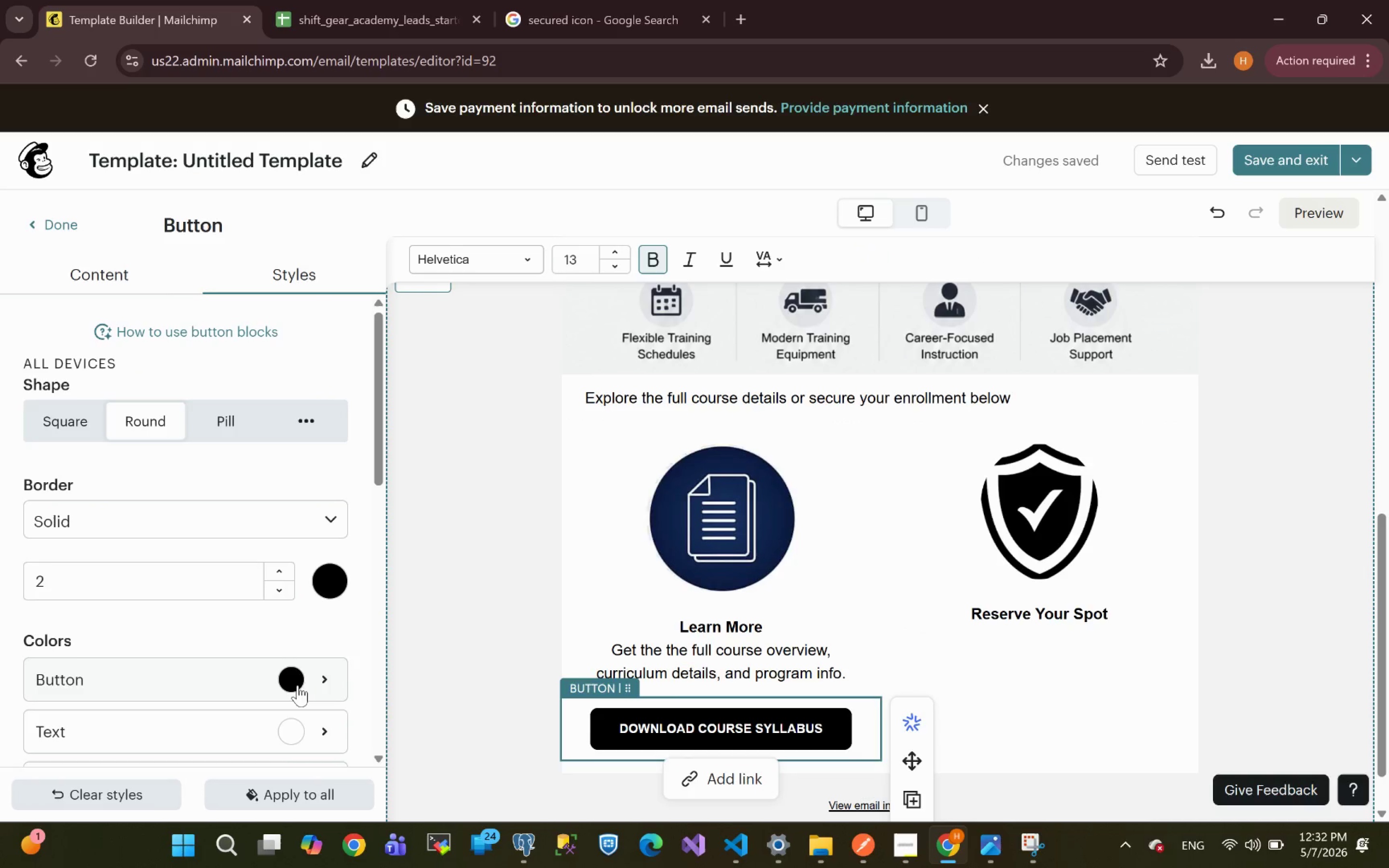 
left_click([294, 683])
 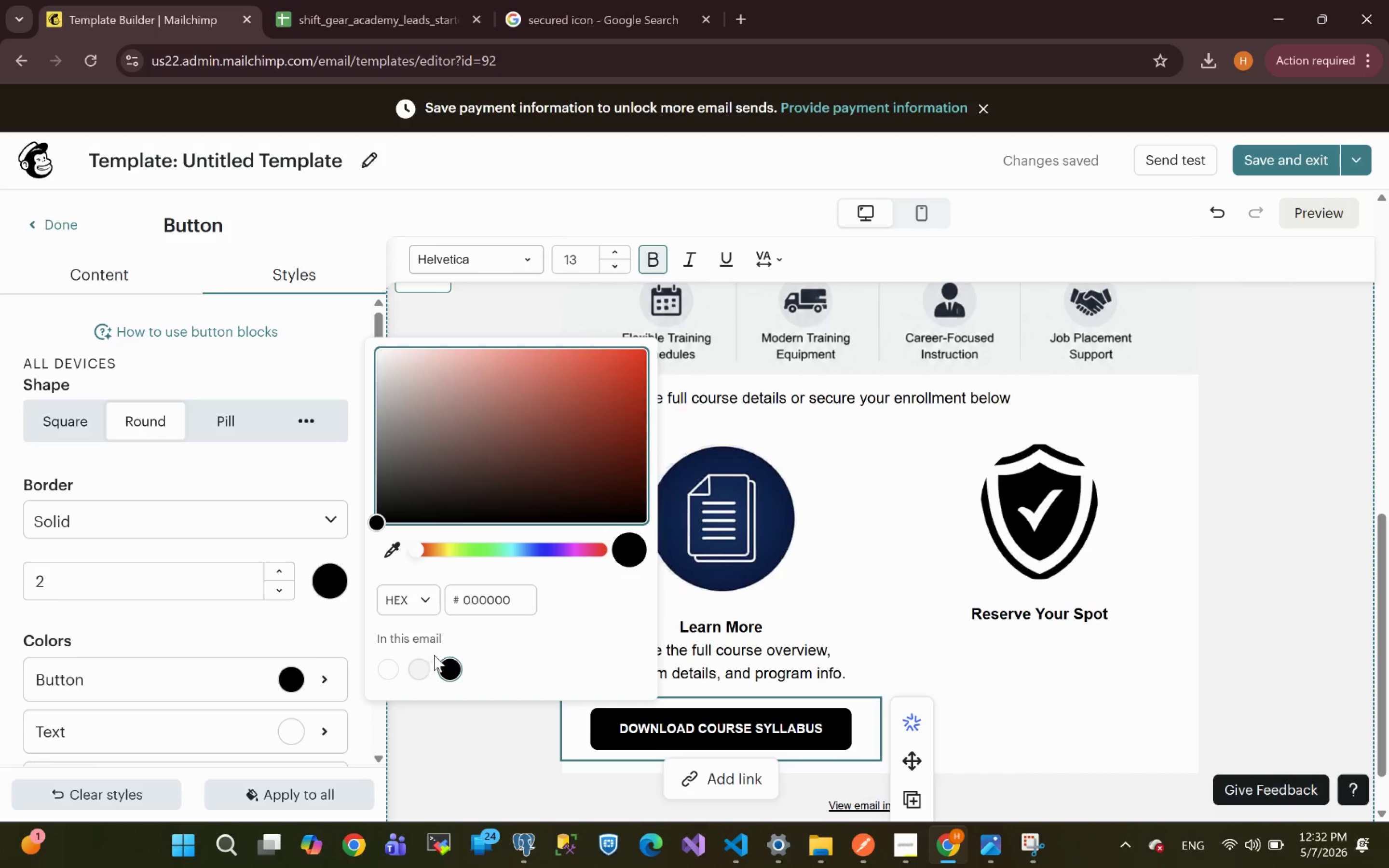 
left_click_drag(start_coordinate=[422, 549], to_coordinate=[521, 555])
 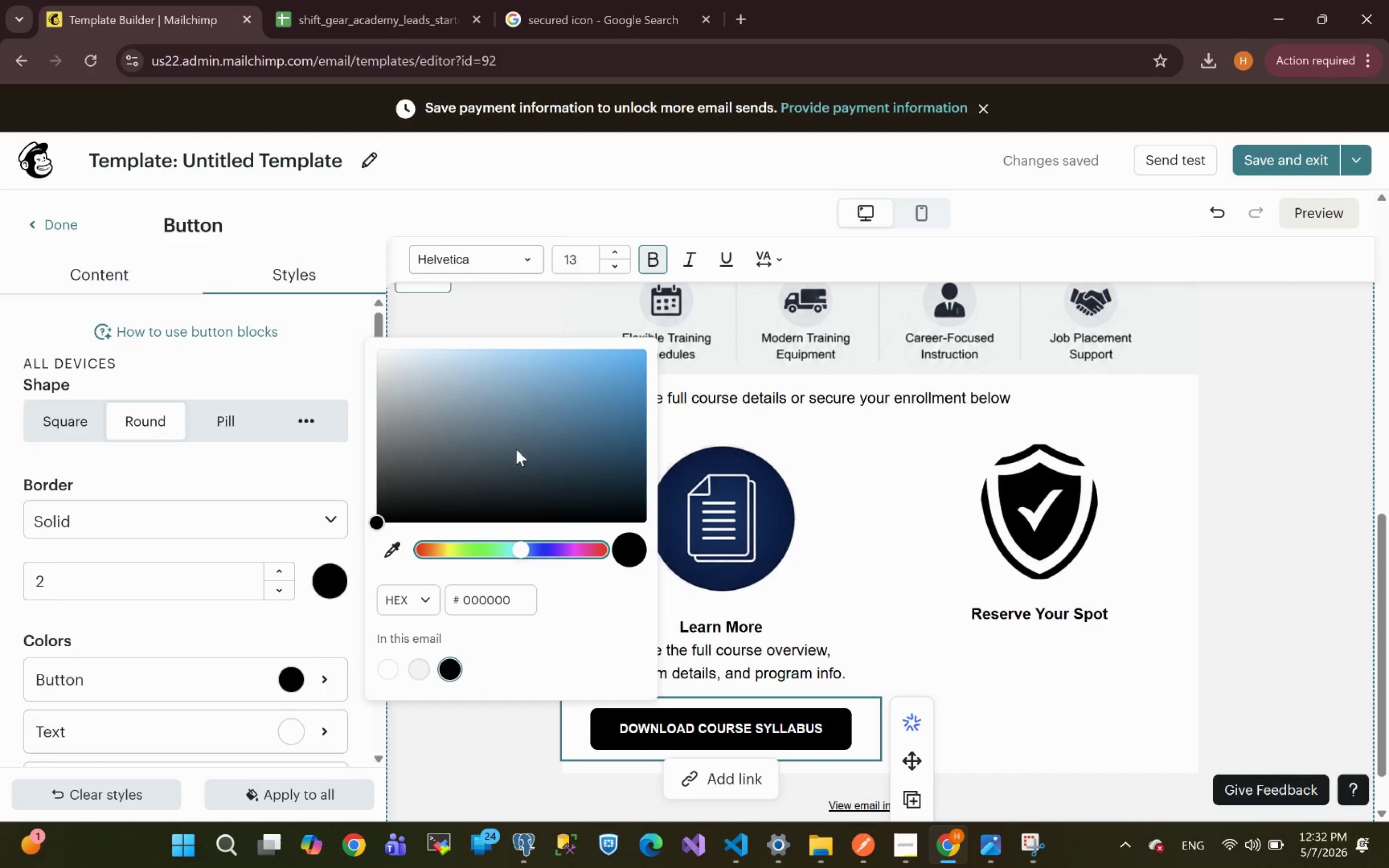 
left_click([525, 437])
 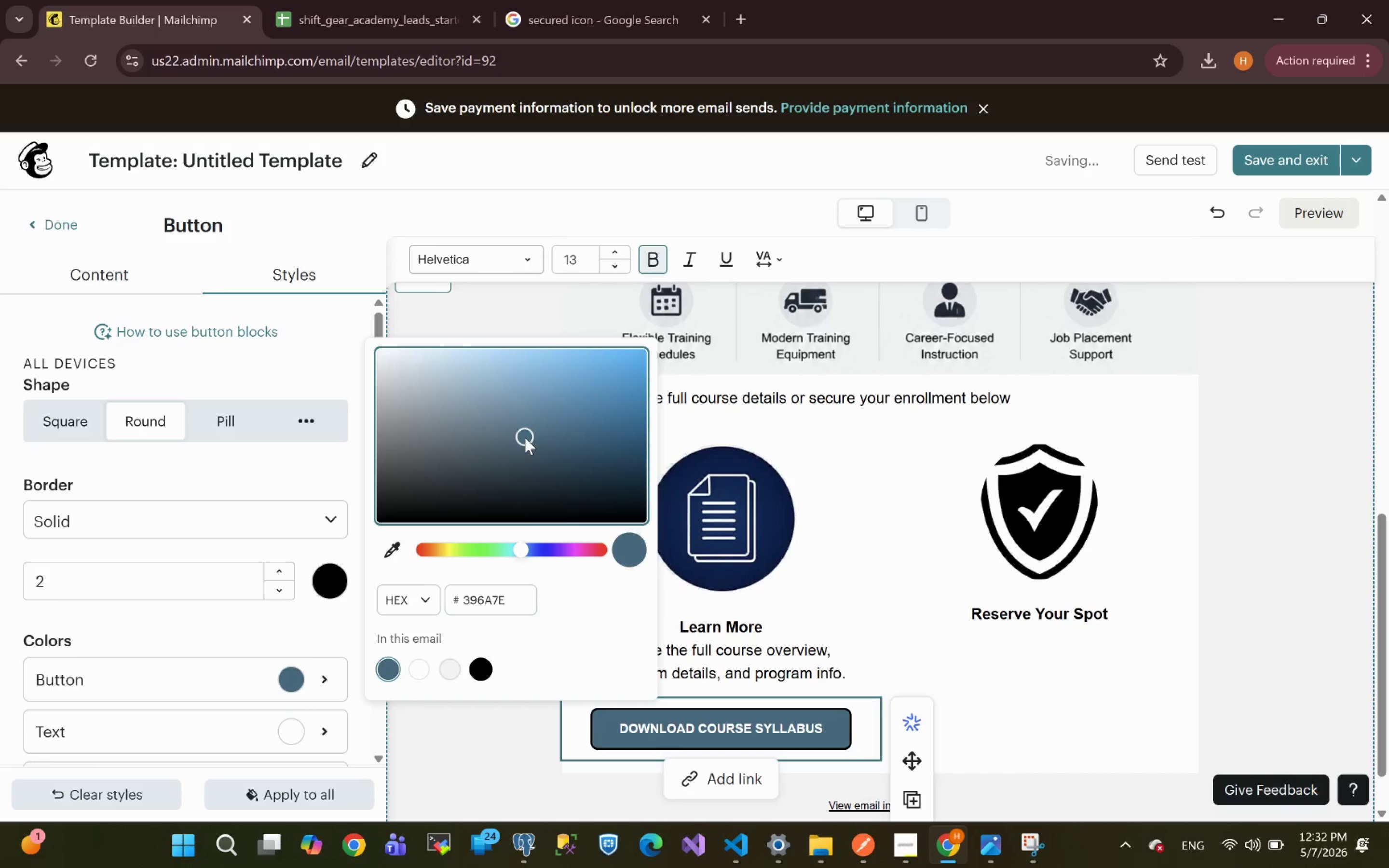 
left_click_drag(start_coordinate=[525, 437], to_coordinate=[504, 463])
 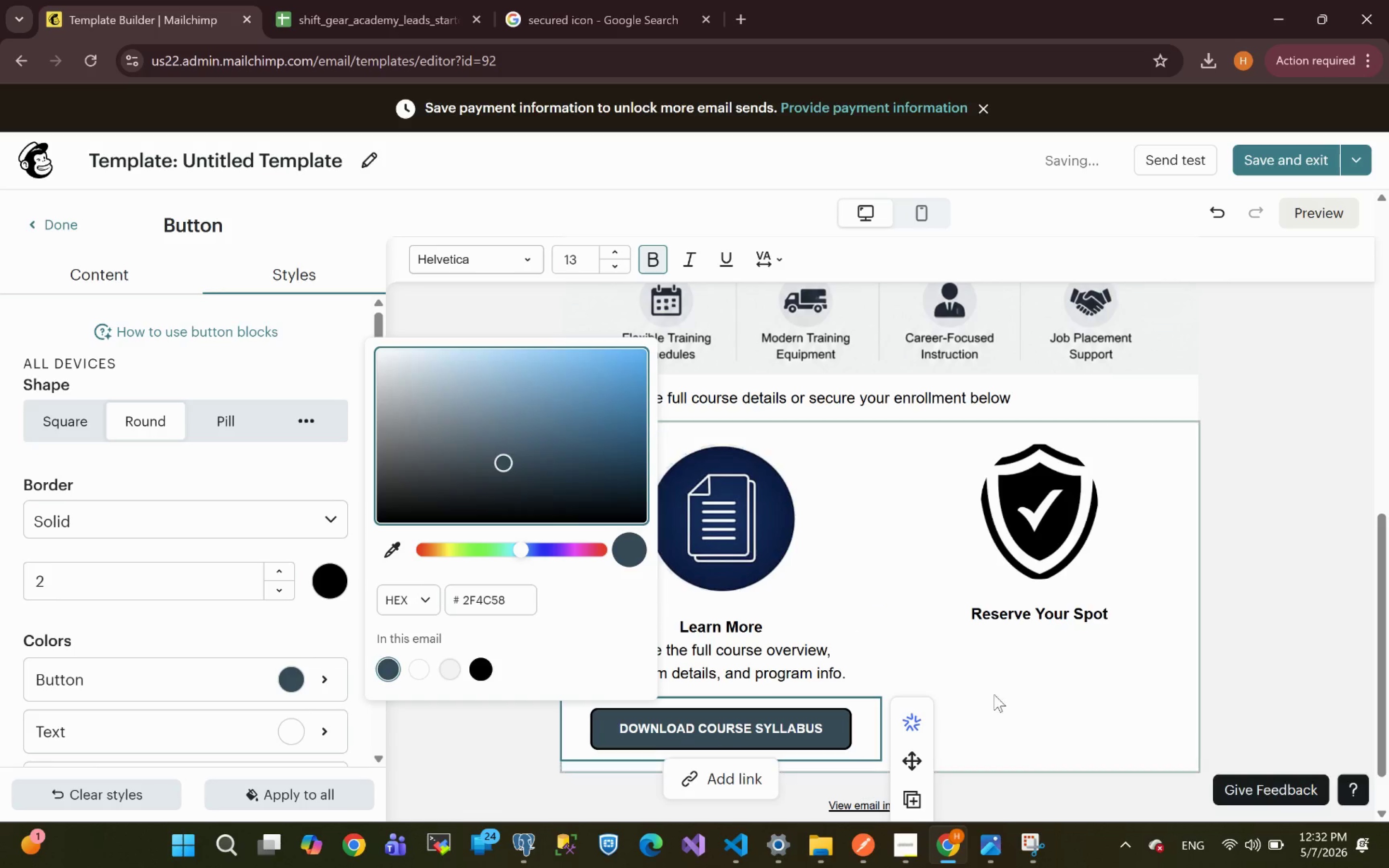 
left_click([1017, 705])
 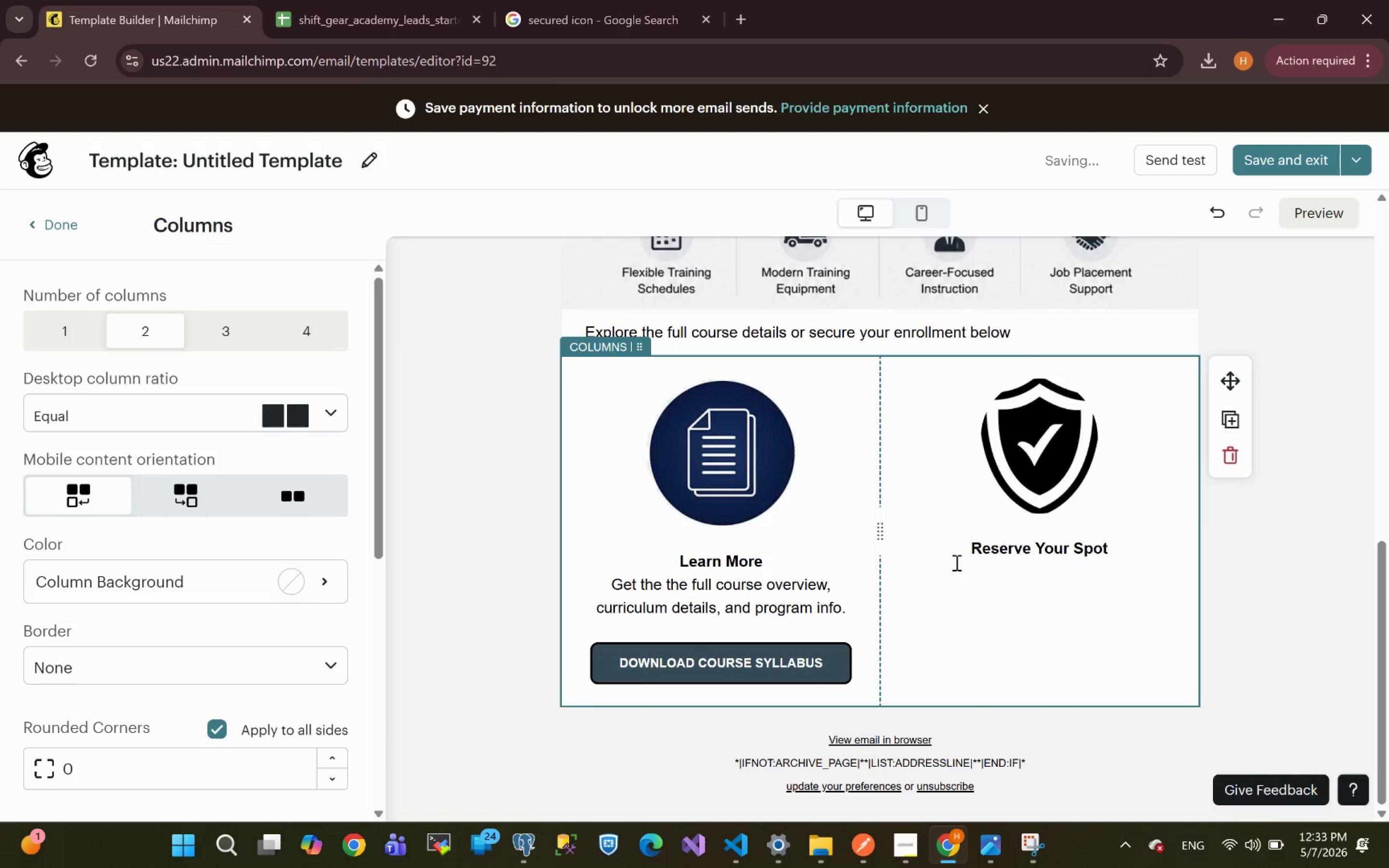 
wait(5.75)
 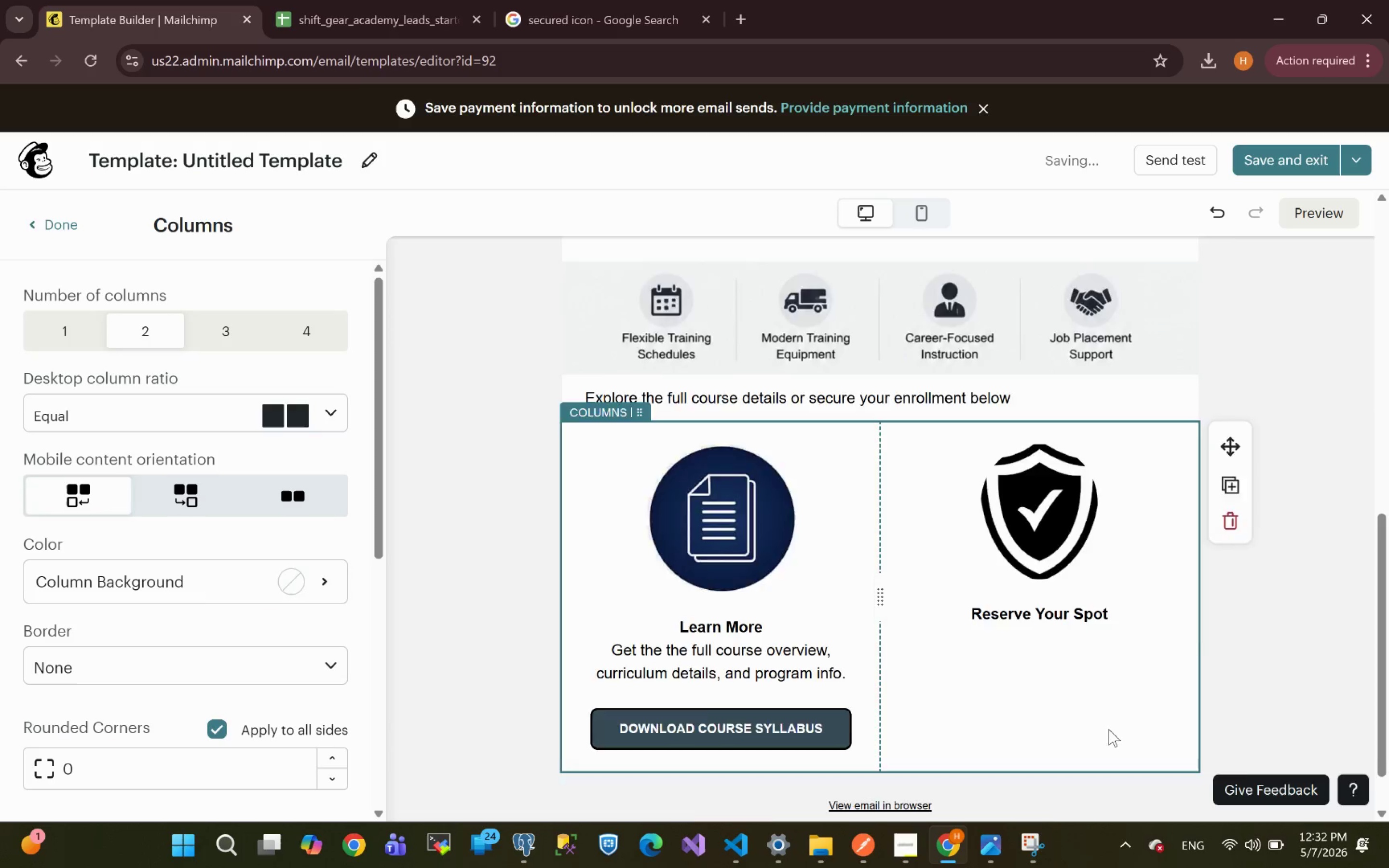 
left_click([1004, 570])
 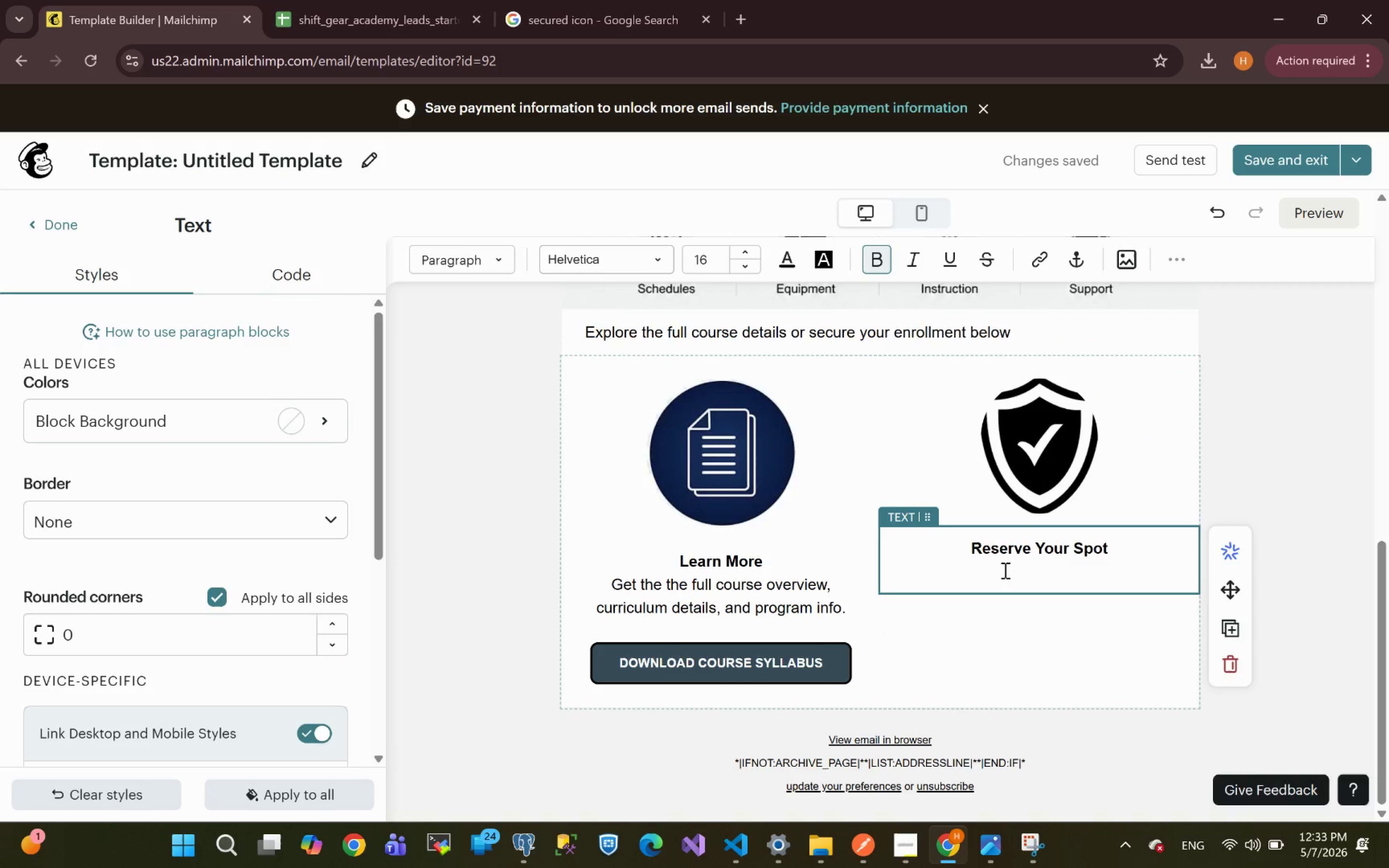 
type(Take the next step and secure your )
 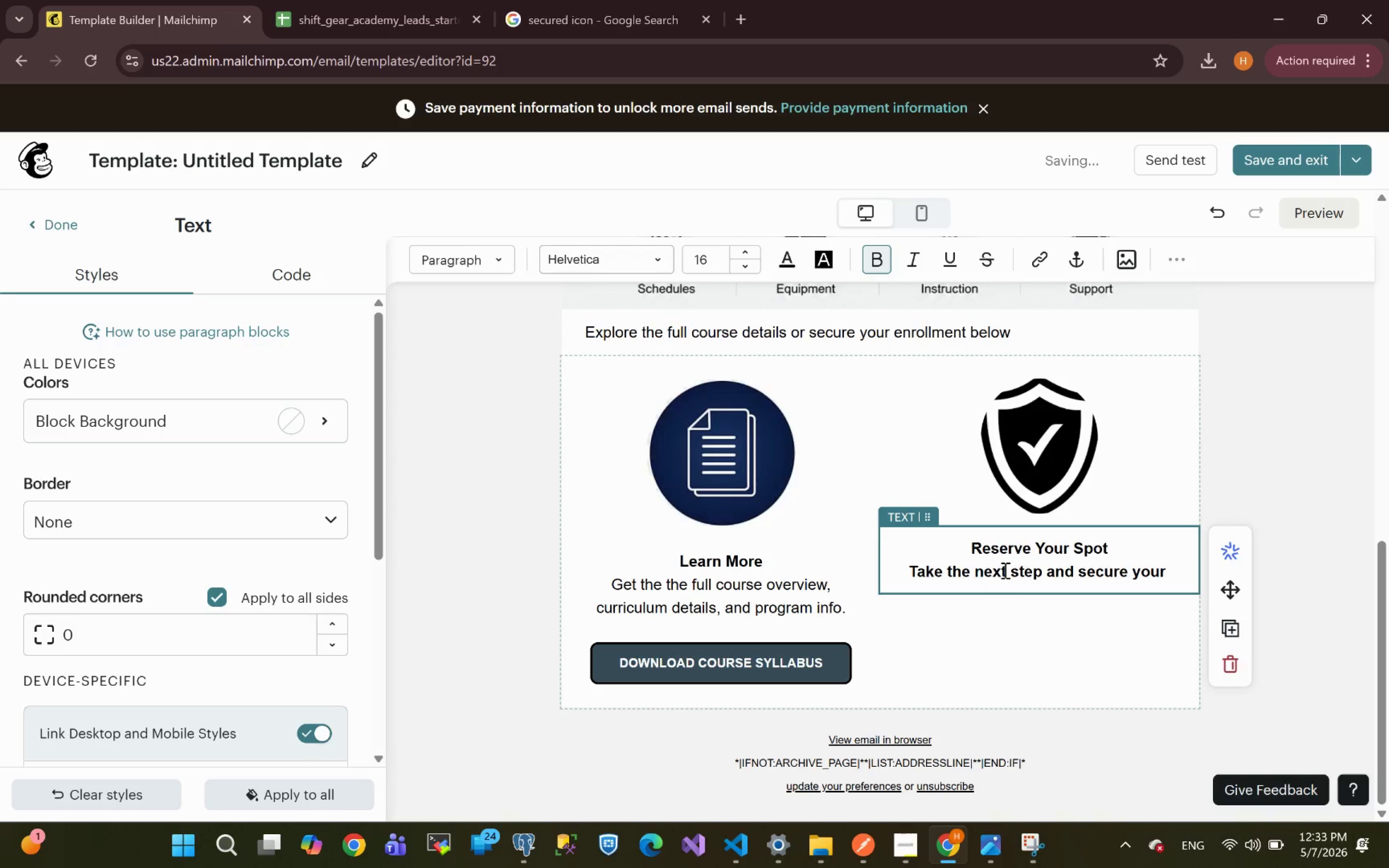 
type(place in the do=)
key(Backspace)
key(Backspace)
key(Backspace)
key(Backspace)
type(nexxt)
 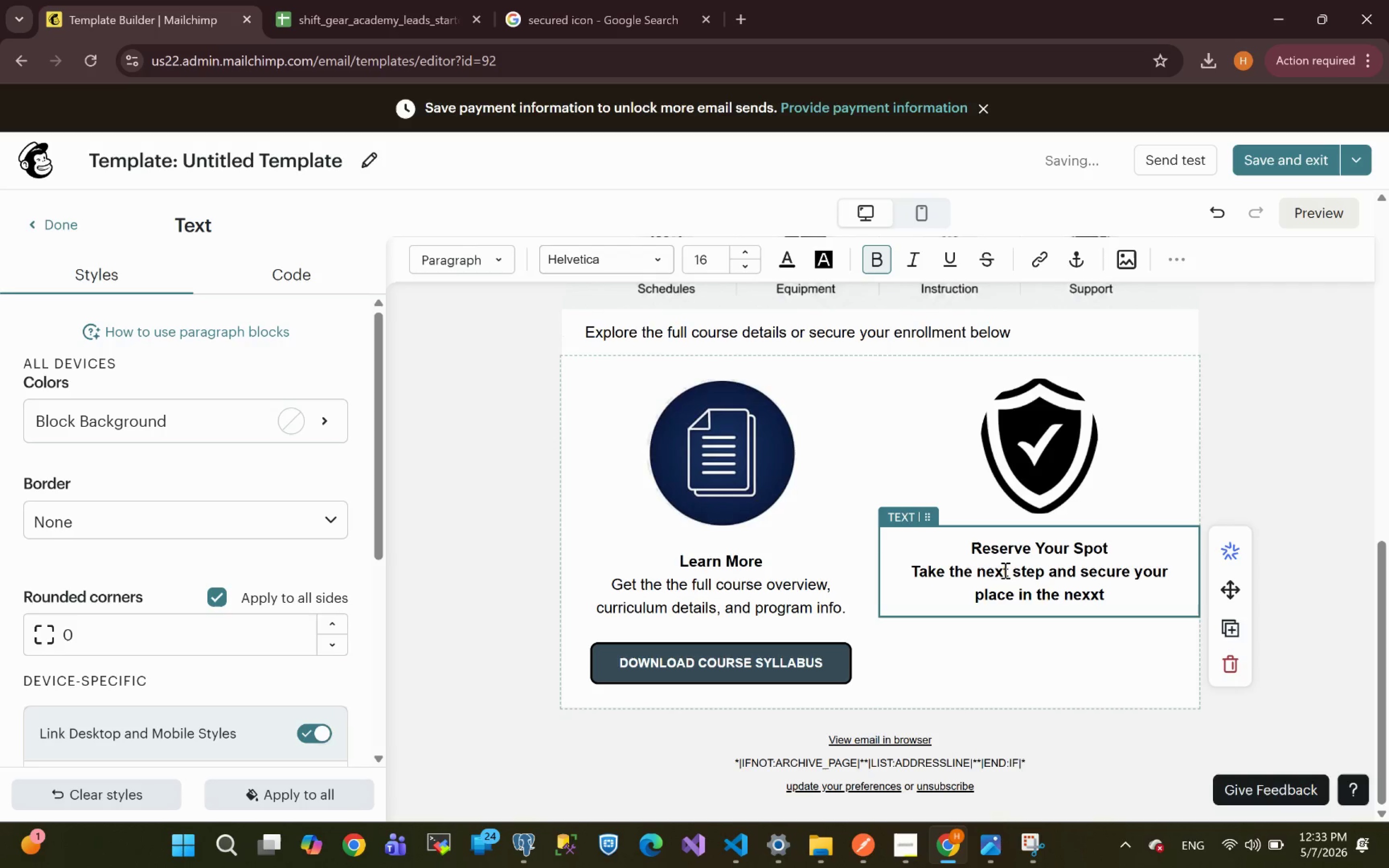 
wait(47.42)
 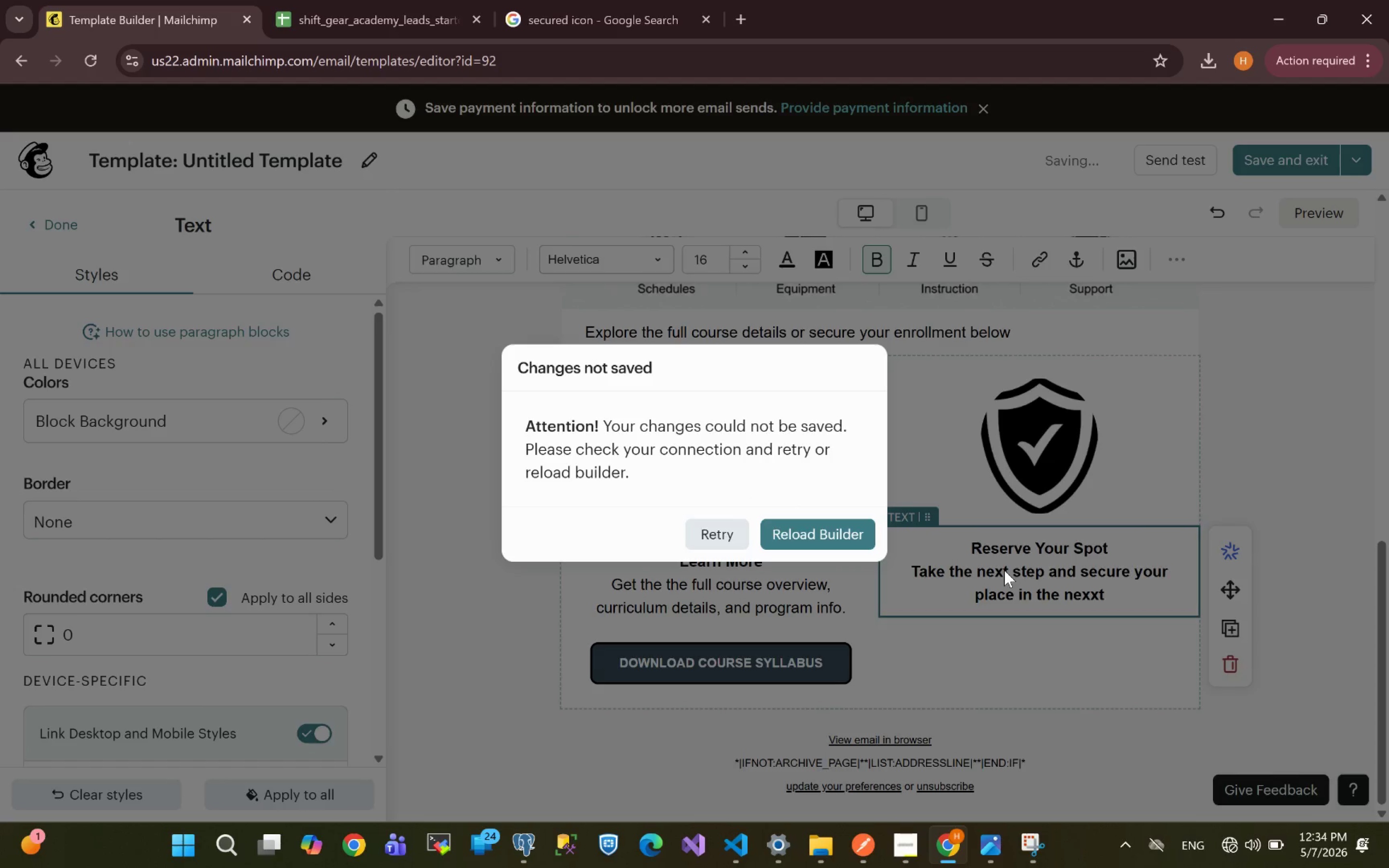 
left_click([1231, 845])
 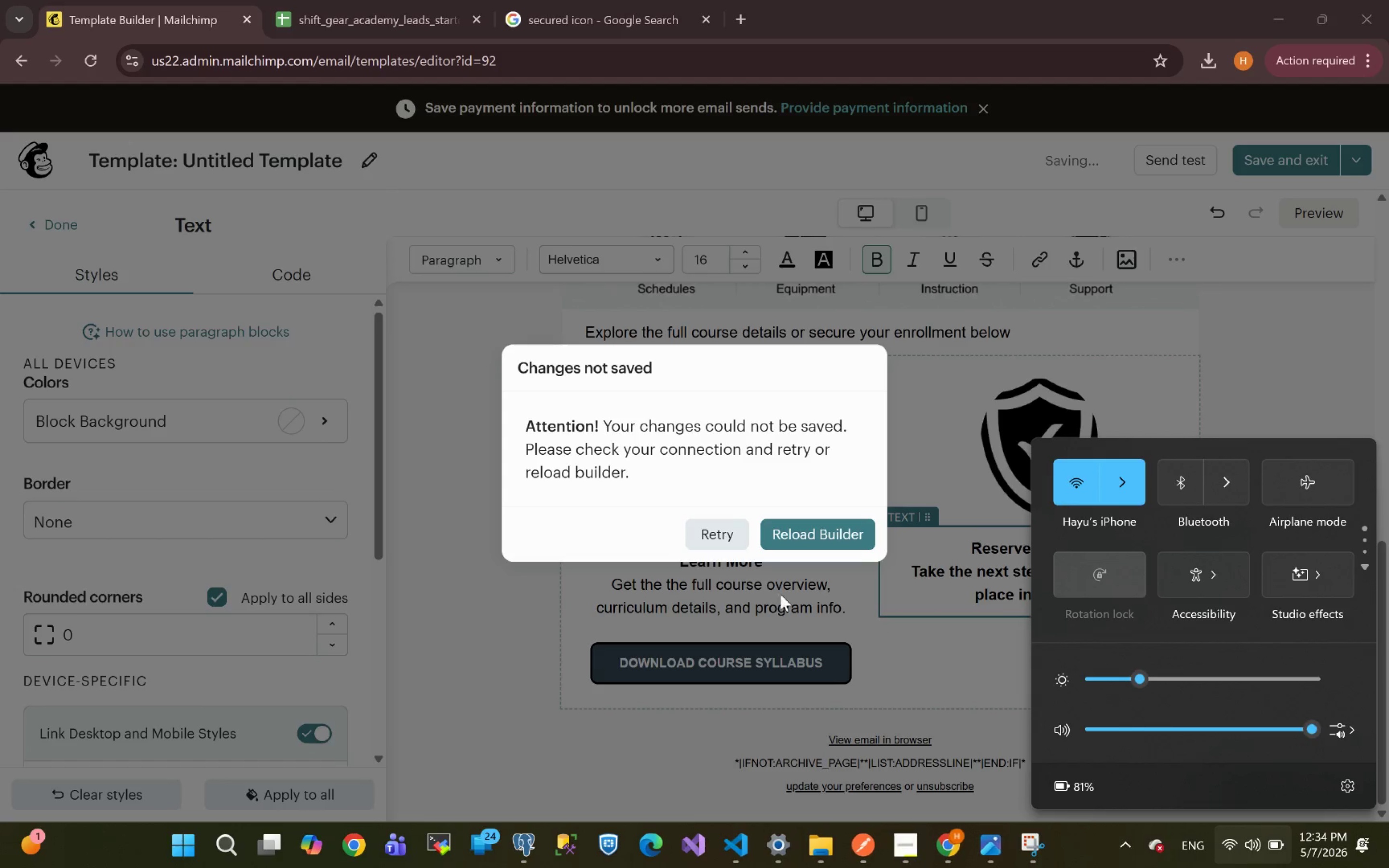 
wait(6.45)
 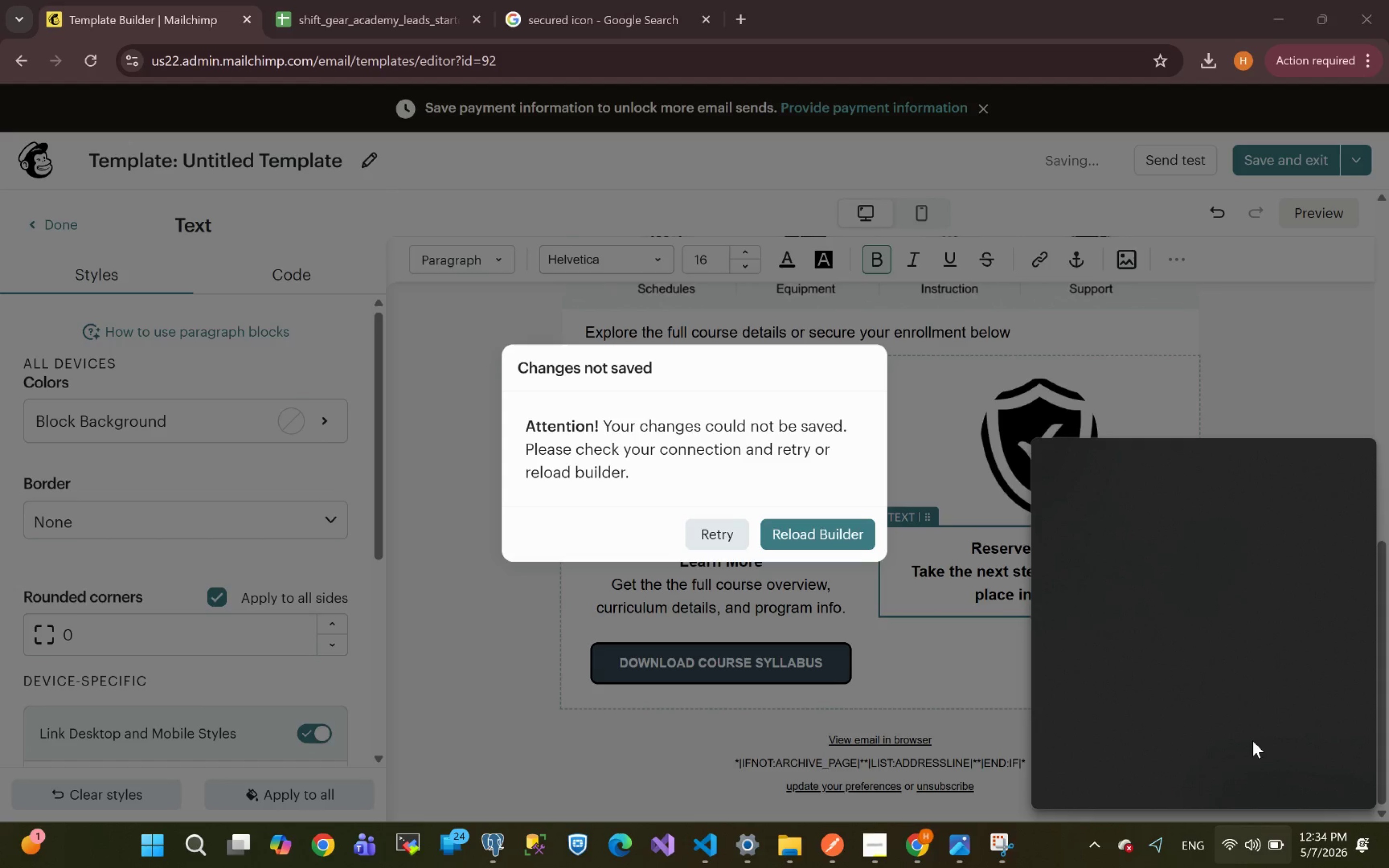 
left_click([715, 531])
 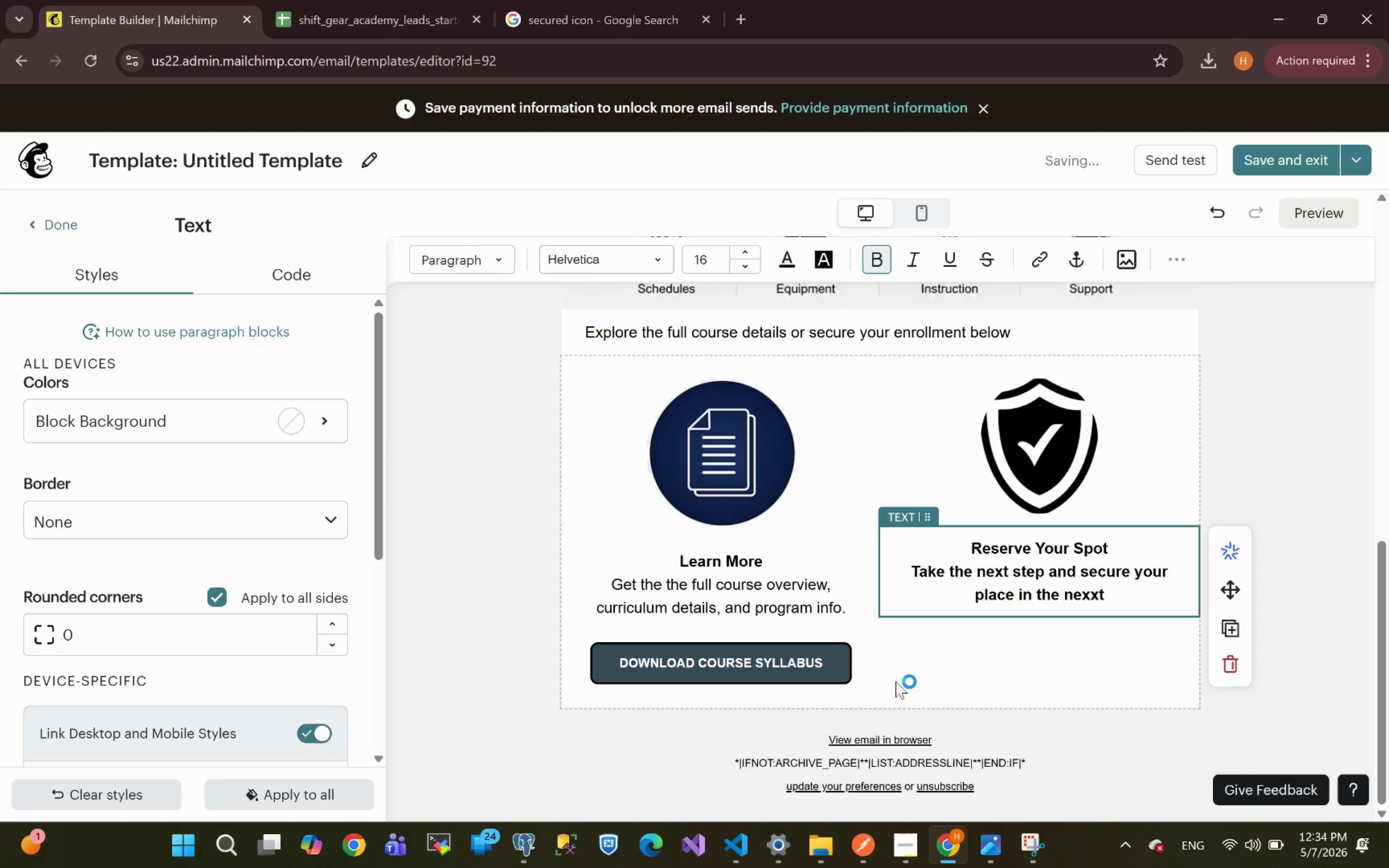 
left_click([904, 862])